 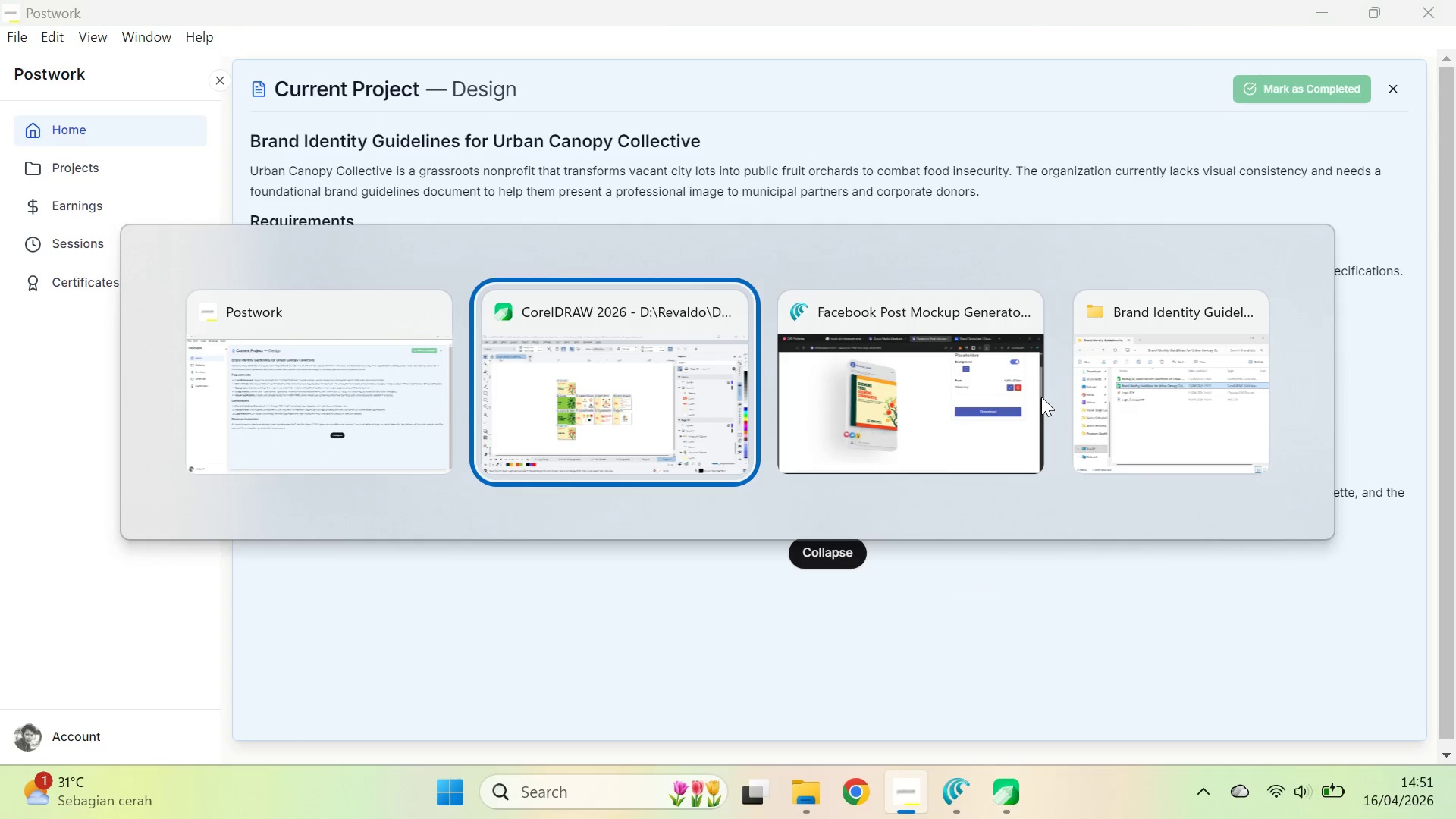 
key(Control+E)
 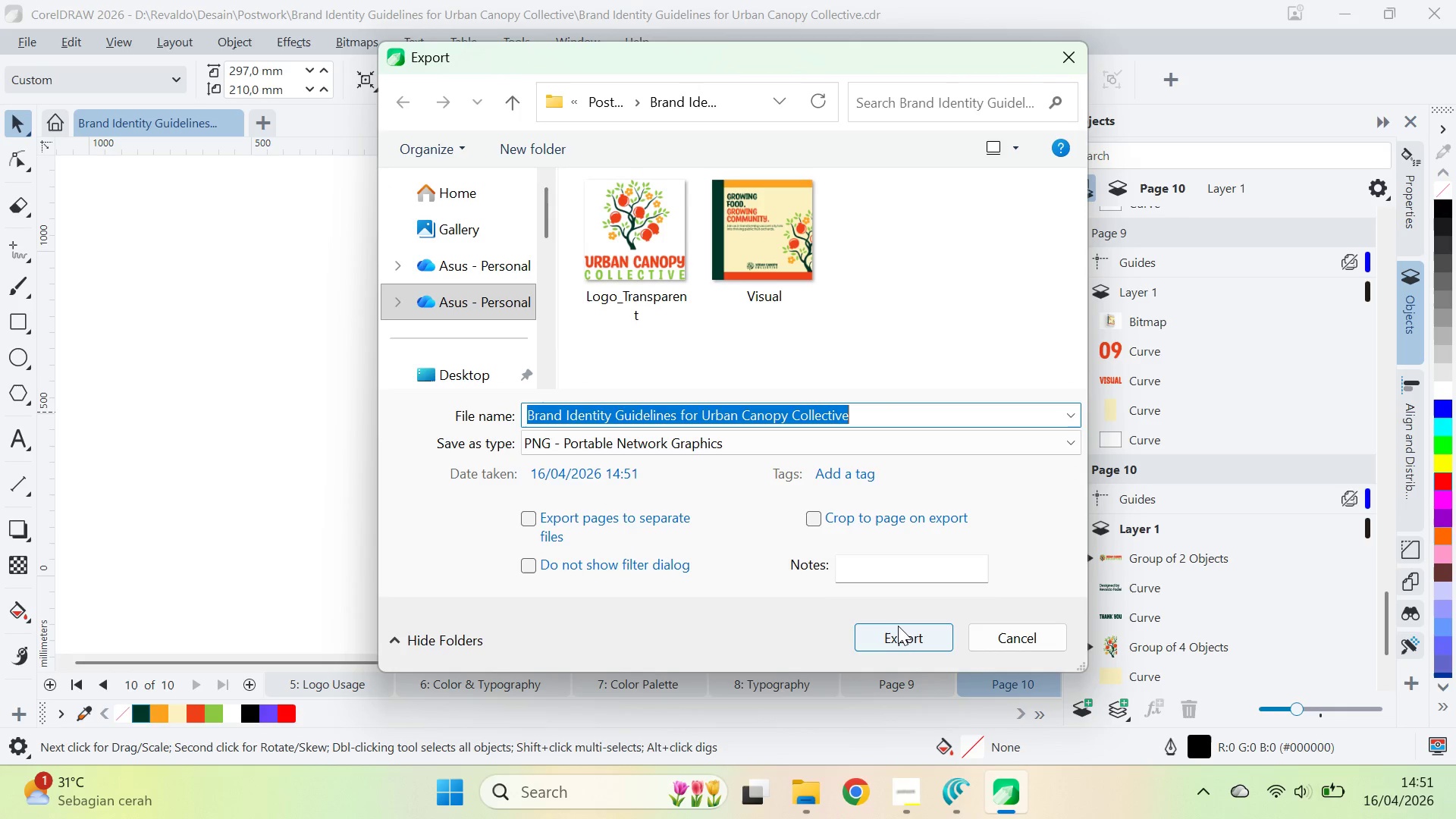 
key(Control+V)
 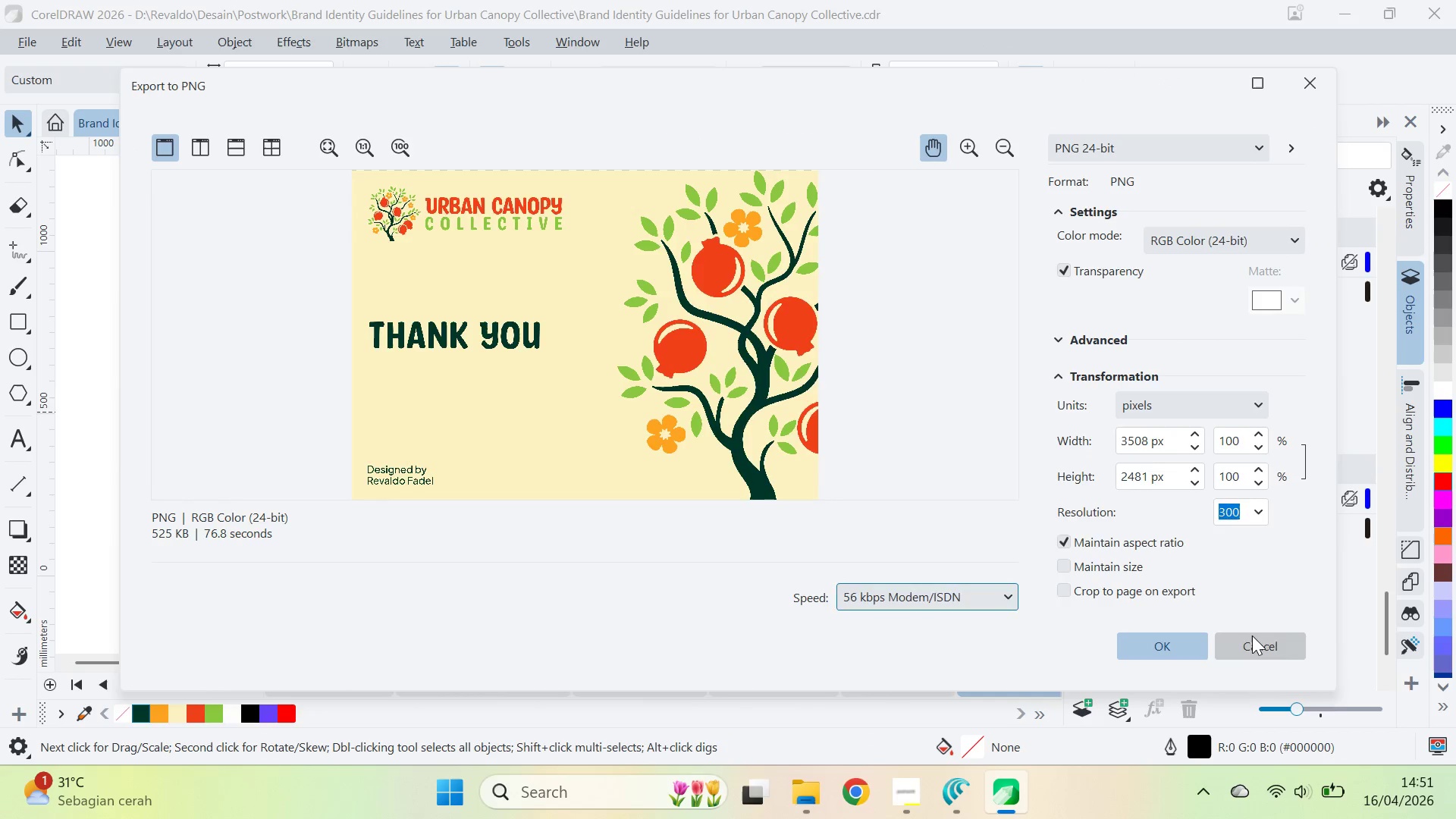 
left_click([447, 256])
 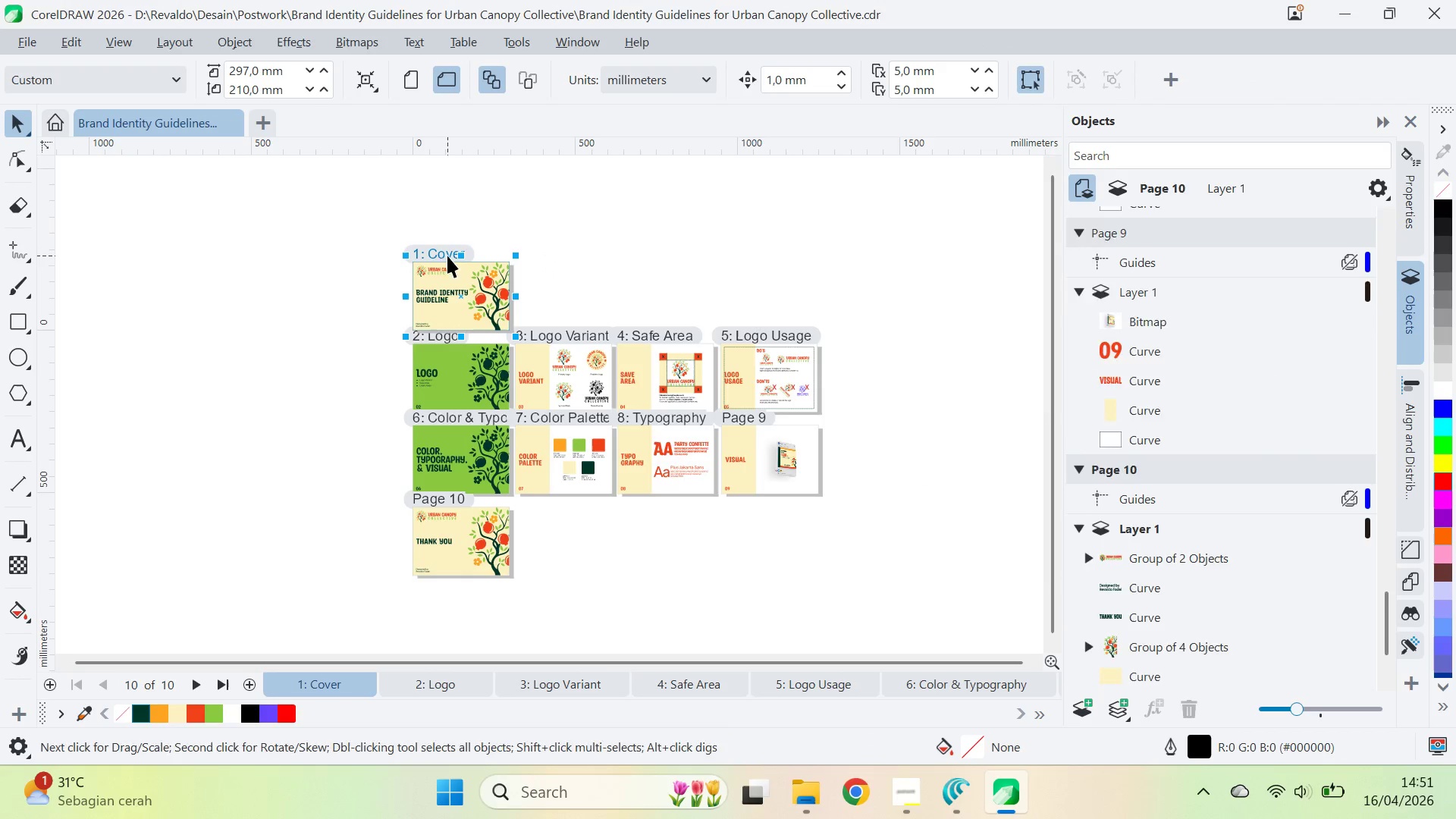 
key(Control+E)
 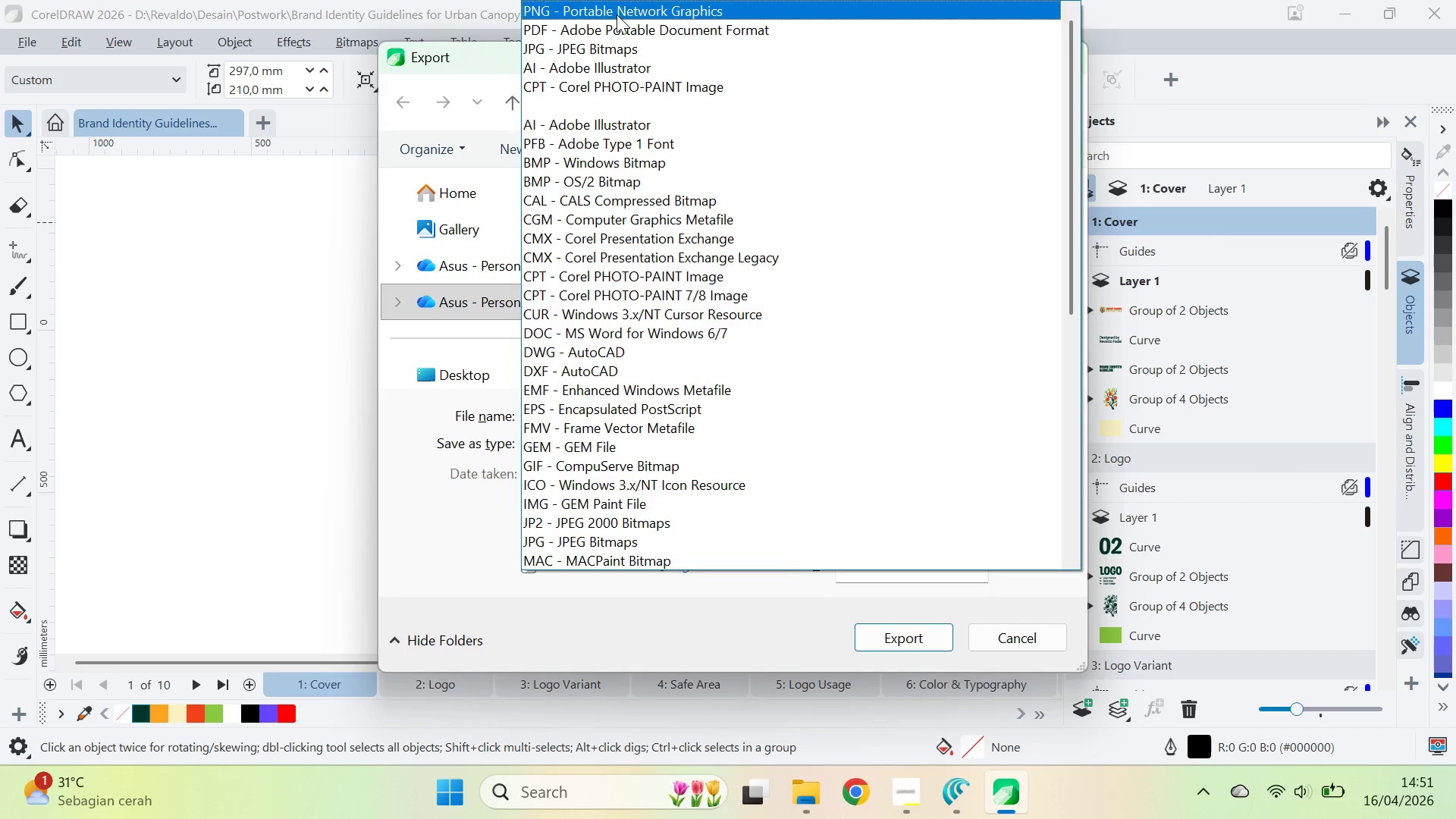 
left_click([695, 444])
 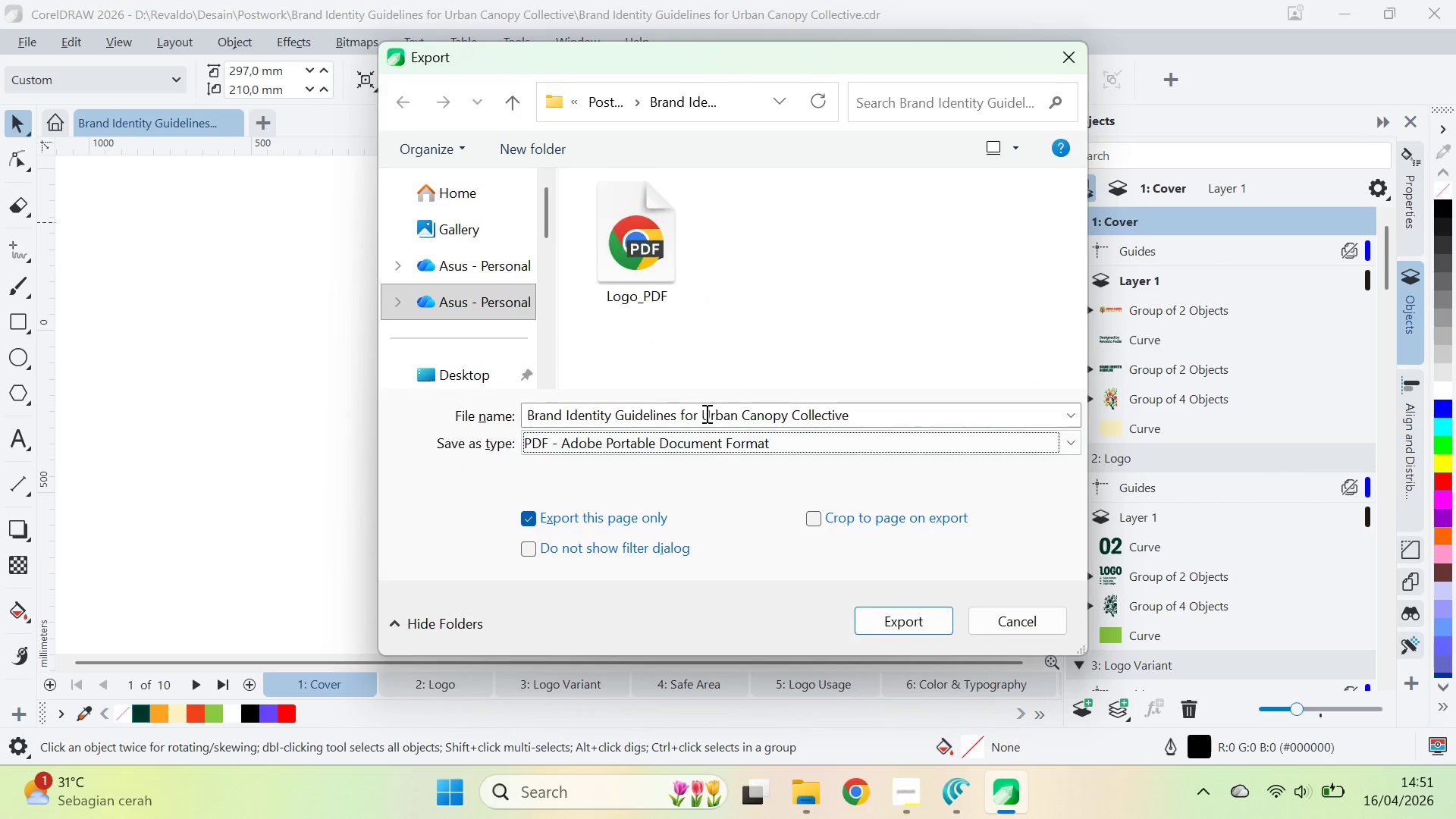 
hold_key(key=ControlLeft, duration=0.61)